 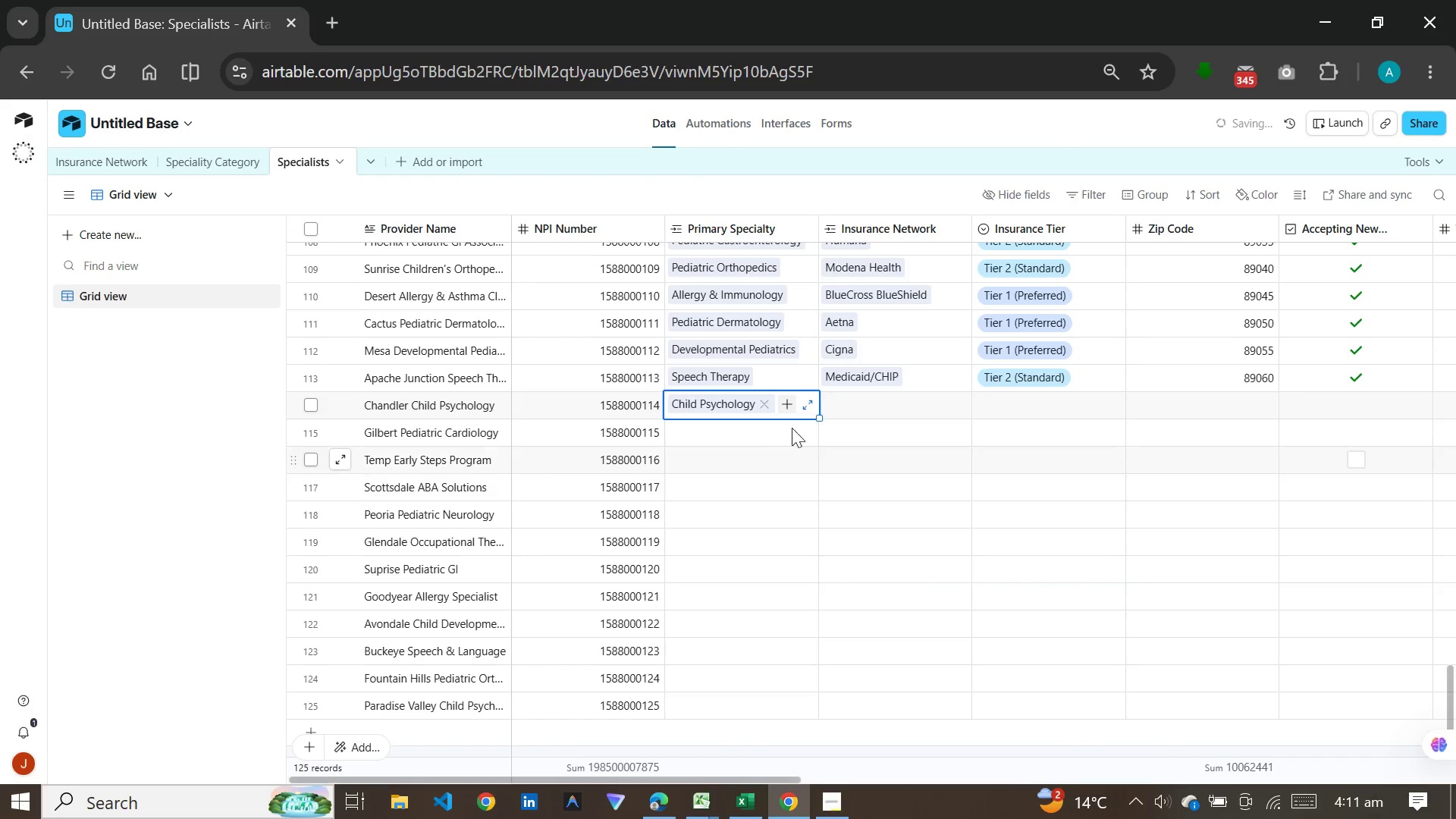 
left_click([852, 409])
 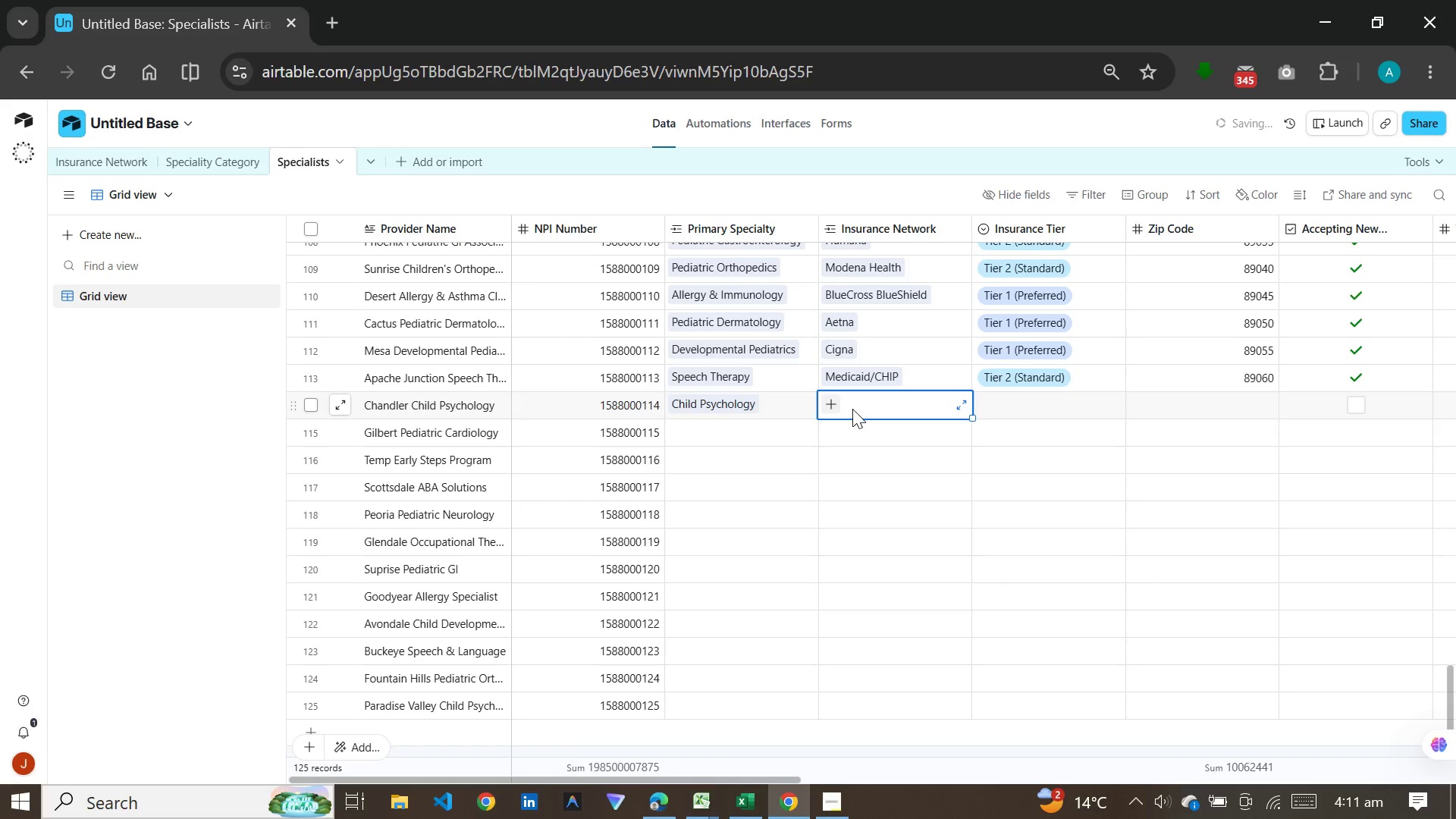 
type(un)
 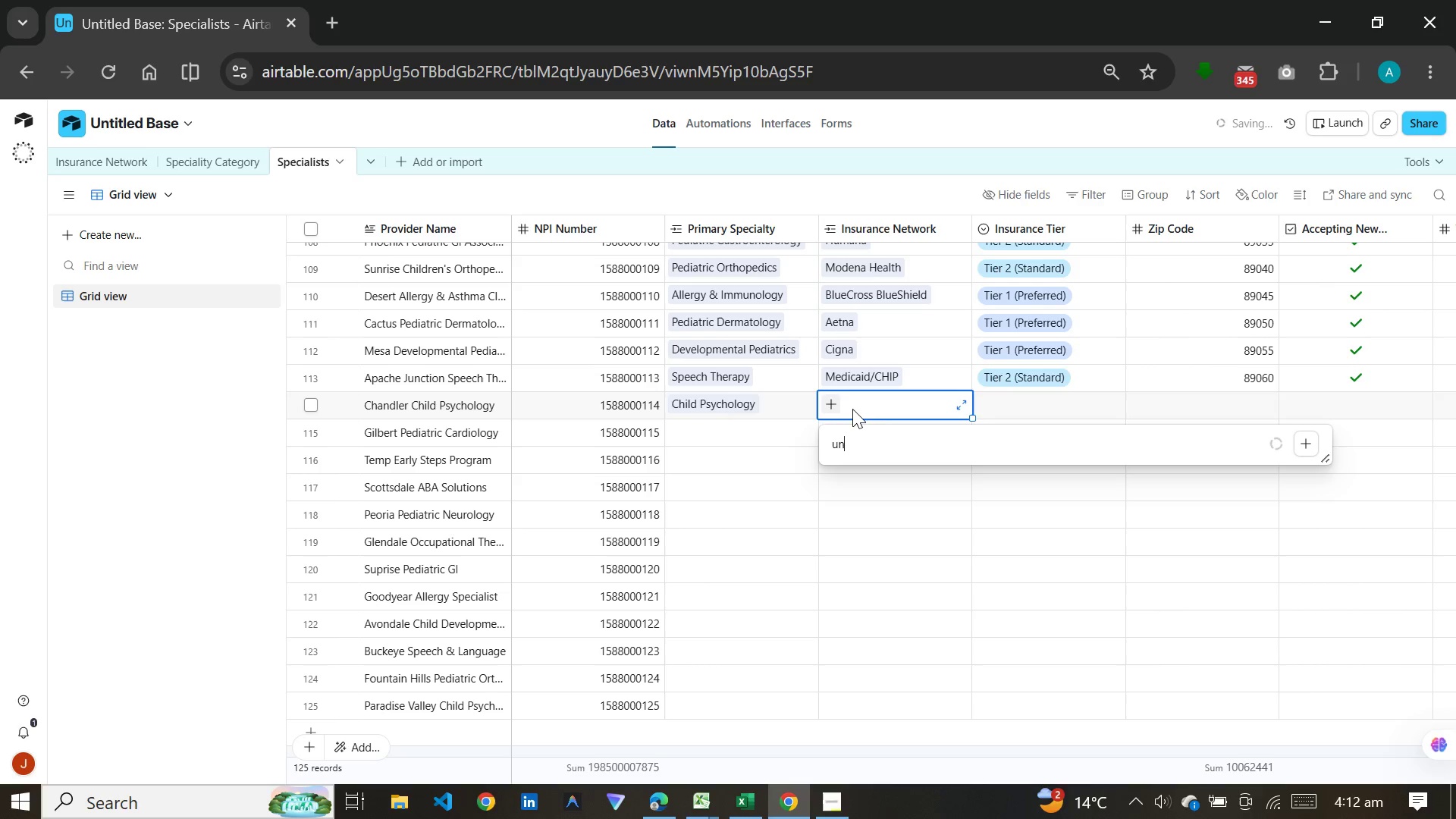 
wait(10.77)
 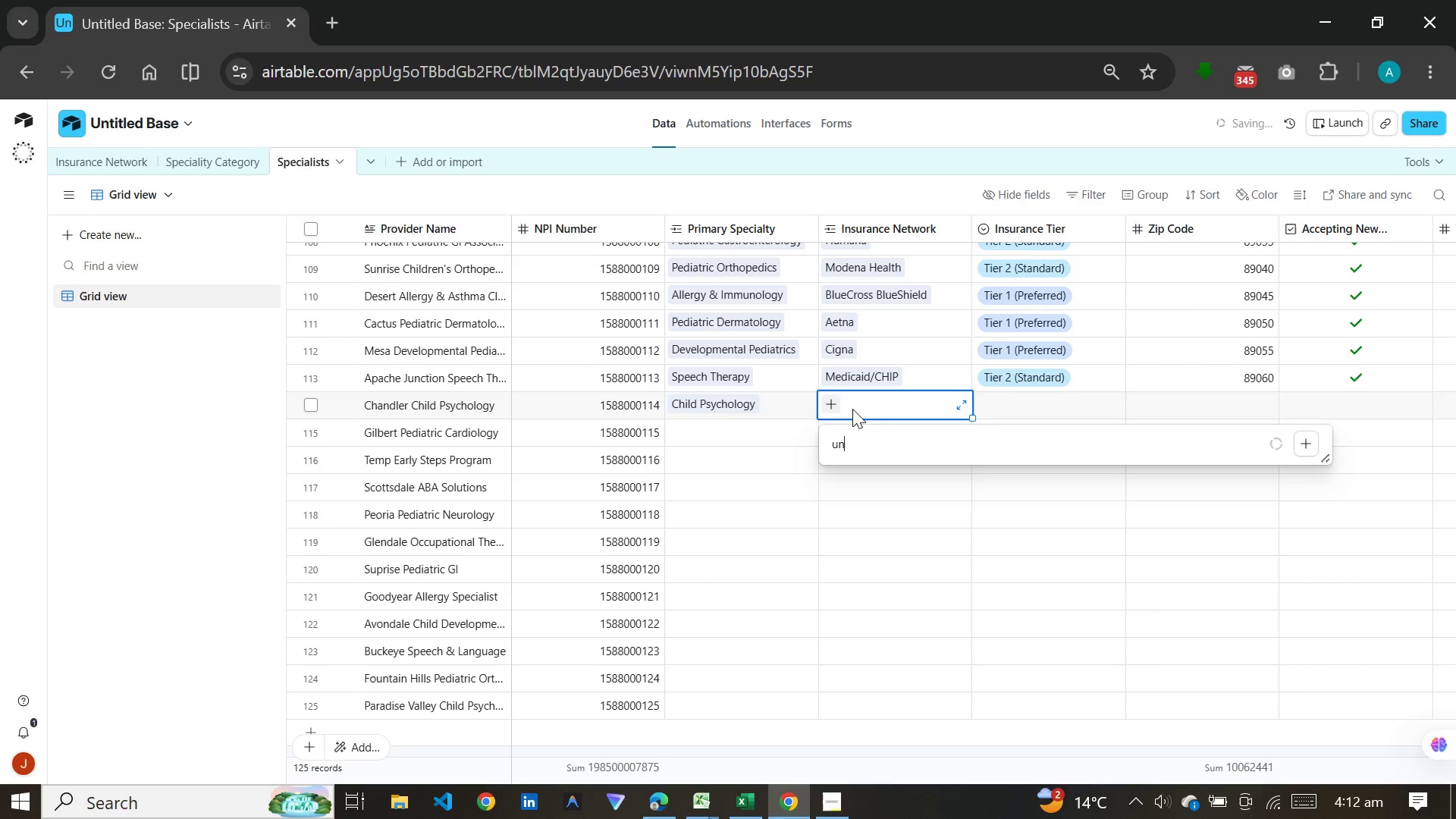 
double_click([1067, 406])
 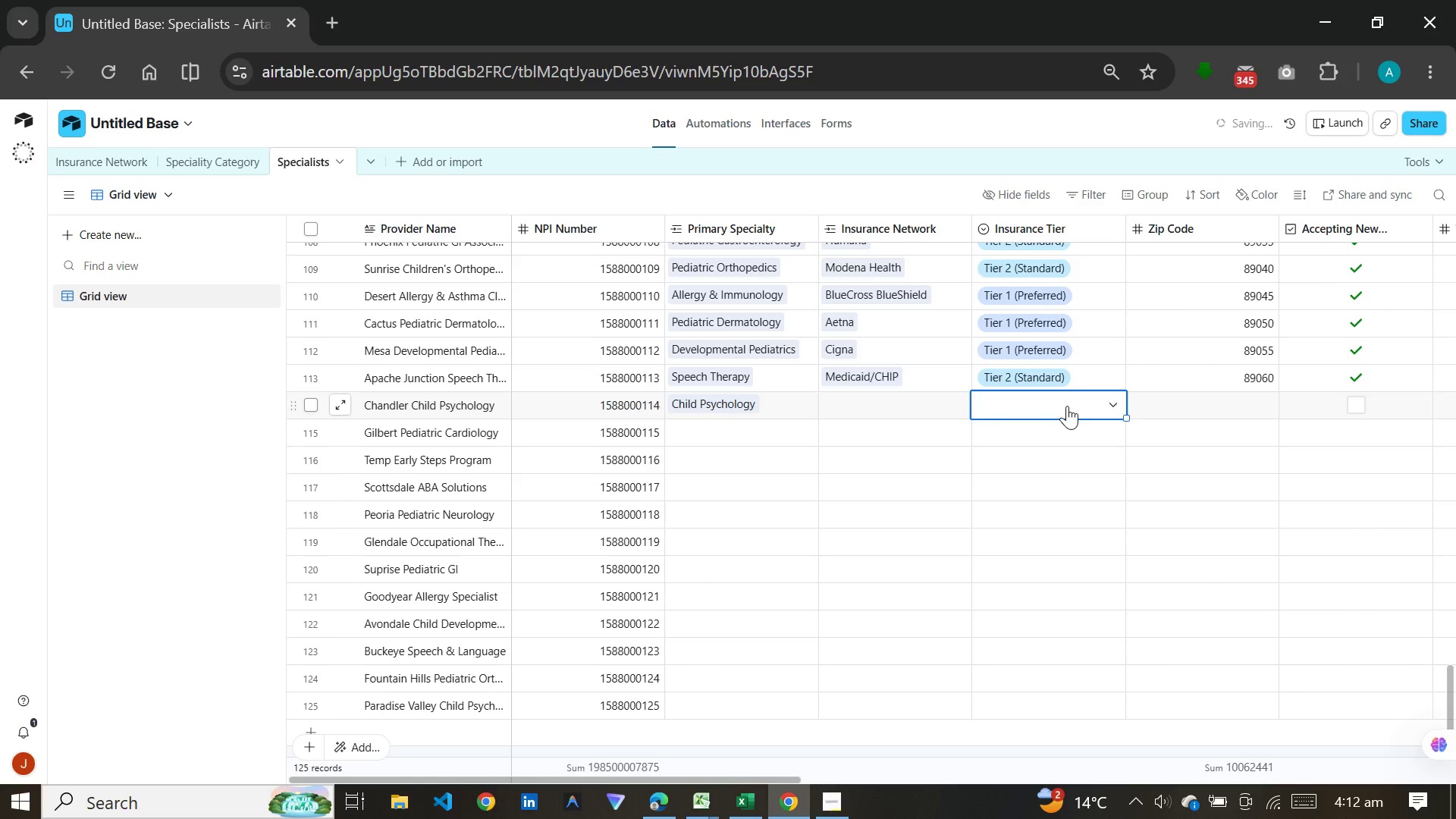 
left_click([1067, 406])
 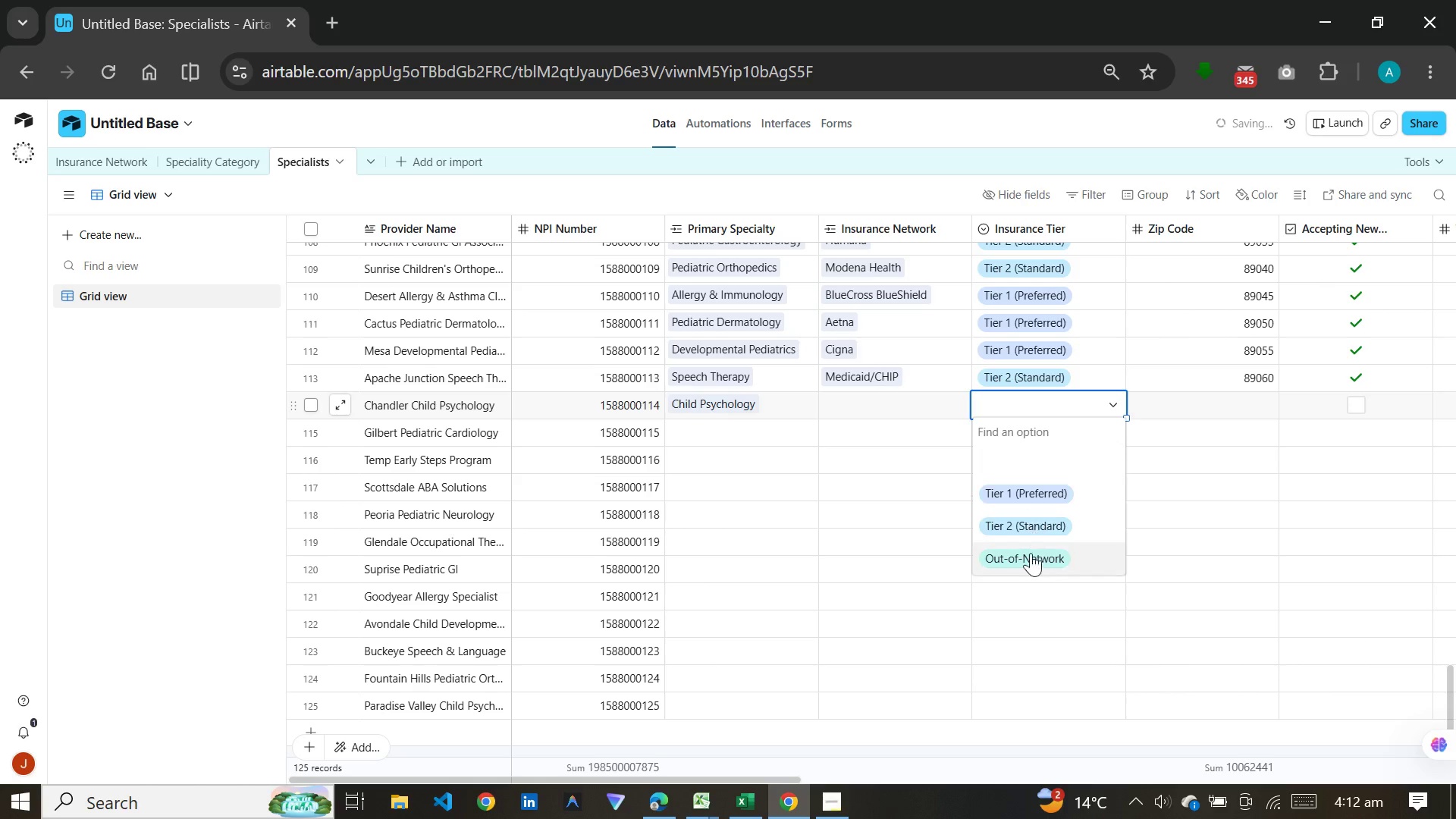 
left_click([1031, 553])
 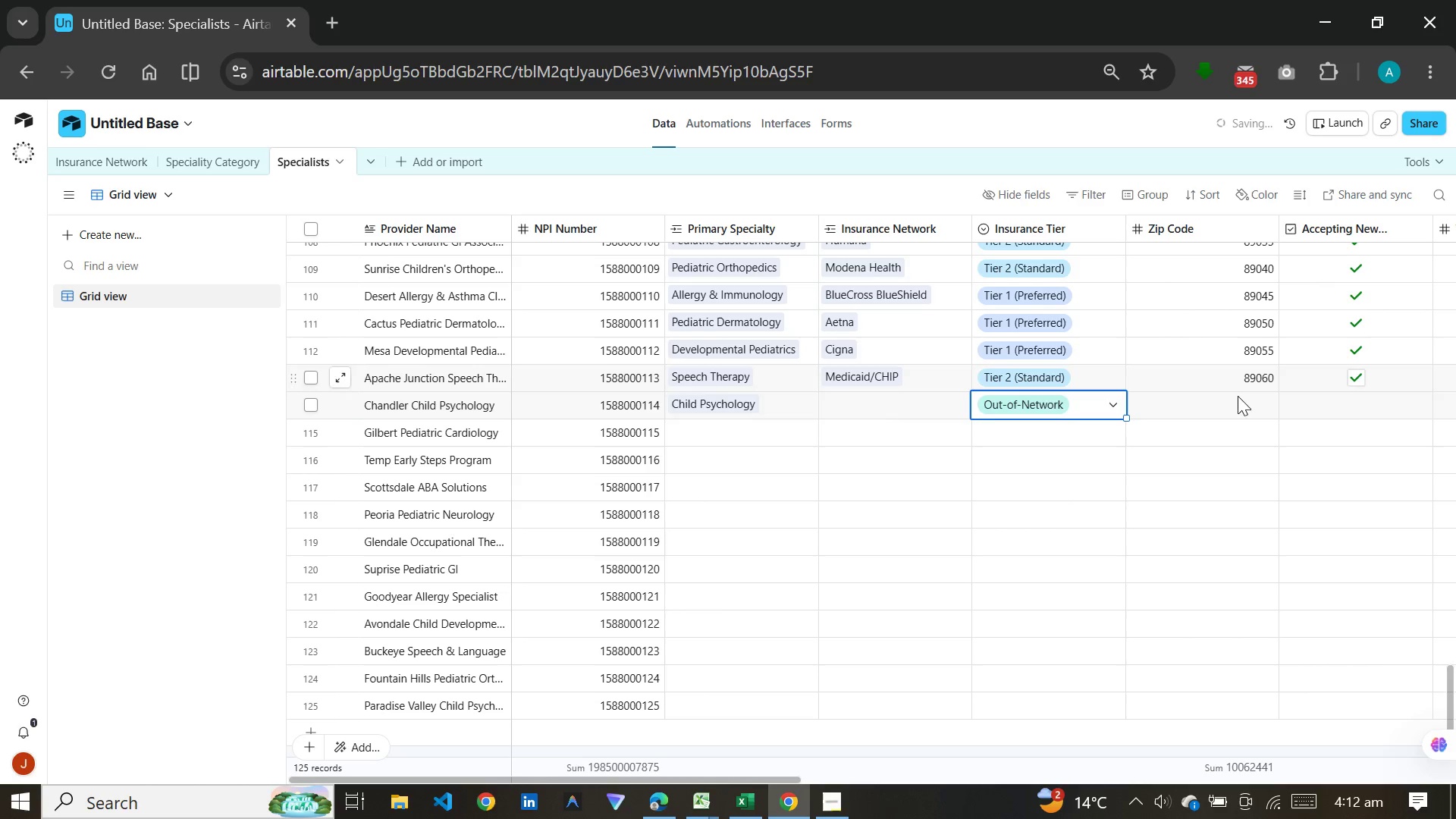 
left_click([1238, 399])
 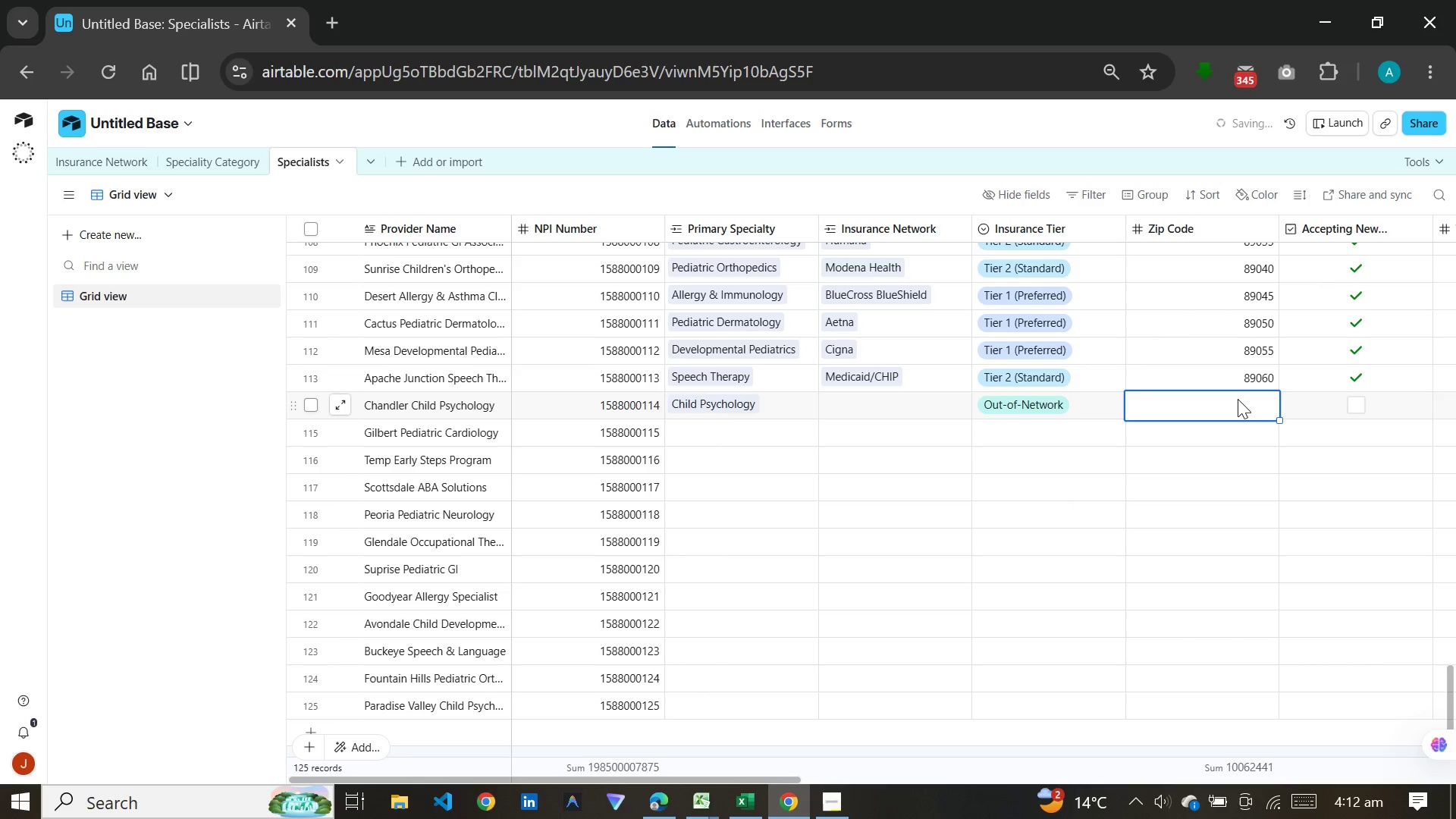 
type(89065)
 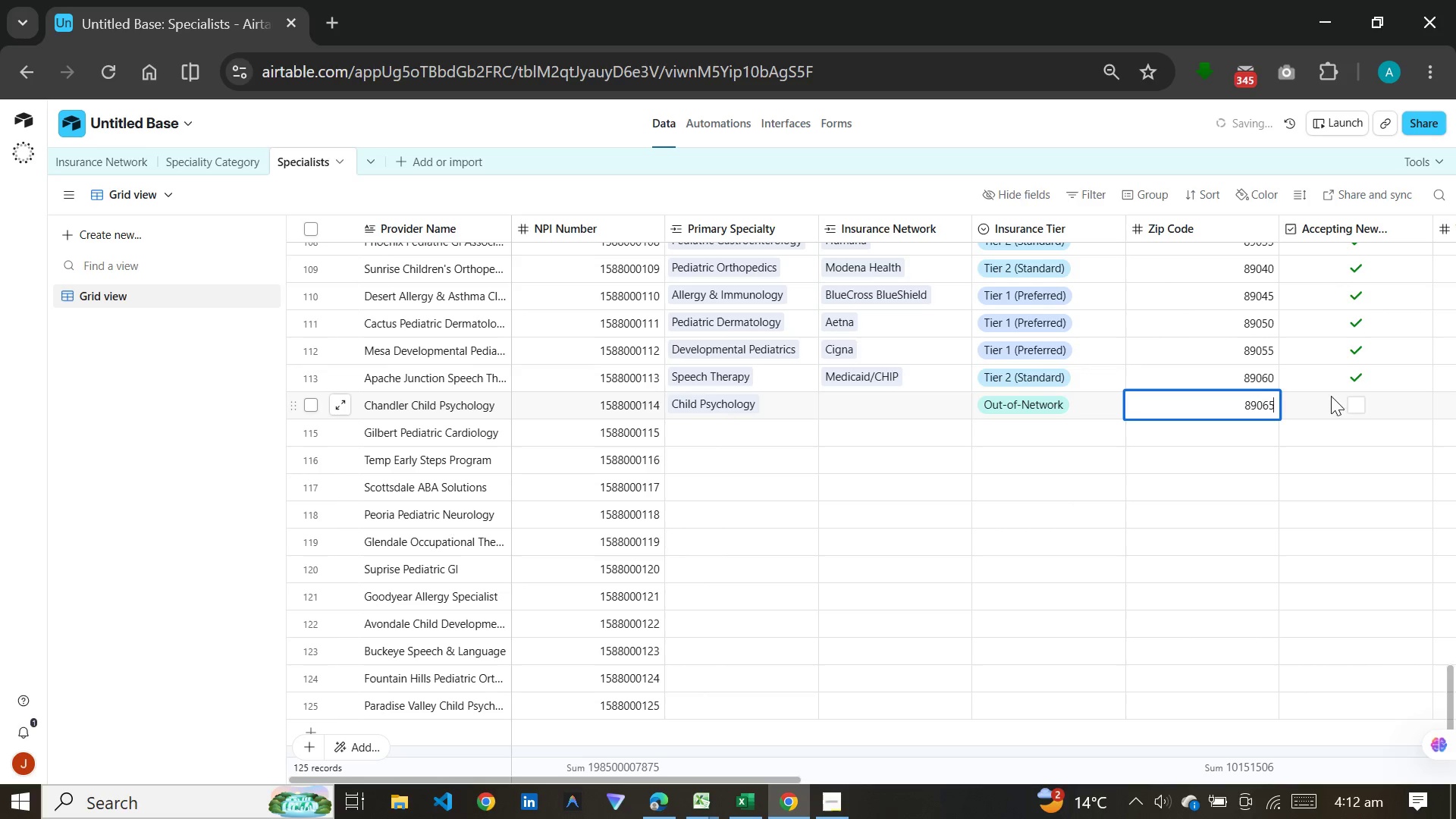 
left_click([1351, 397])
 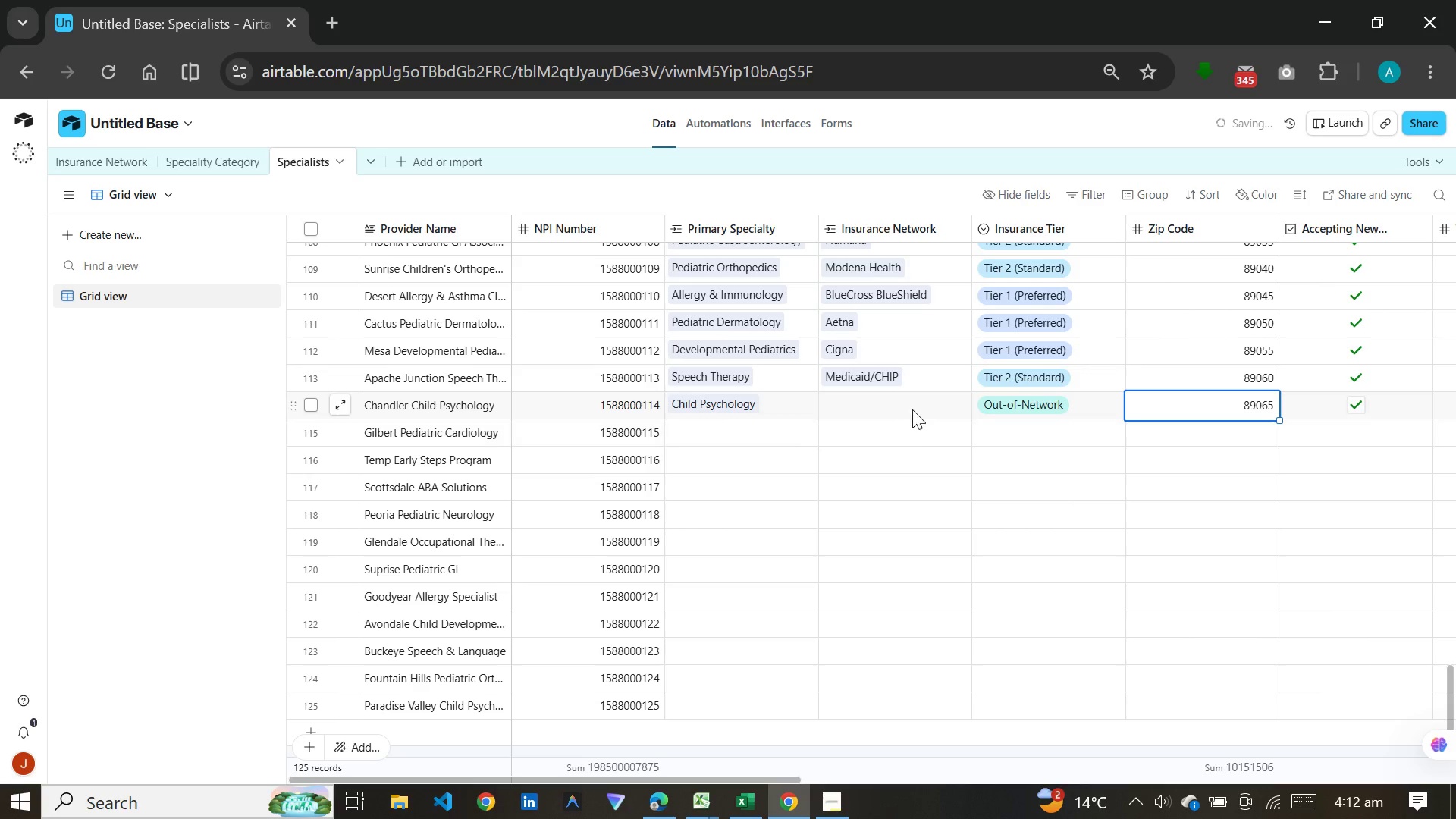 
left_click([908, 403])
 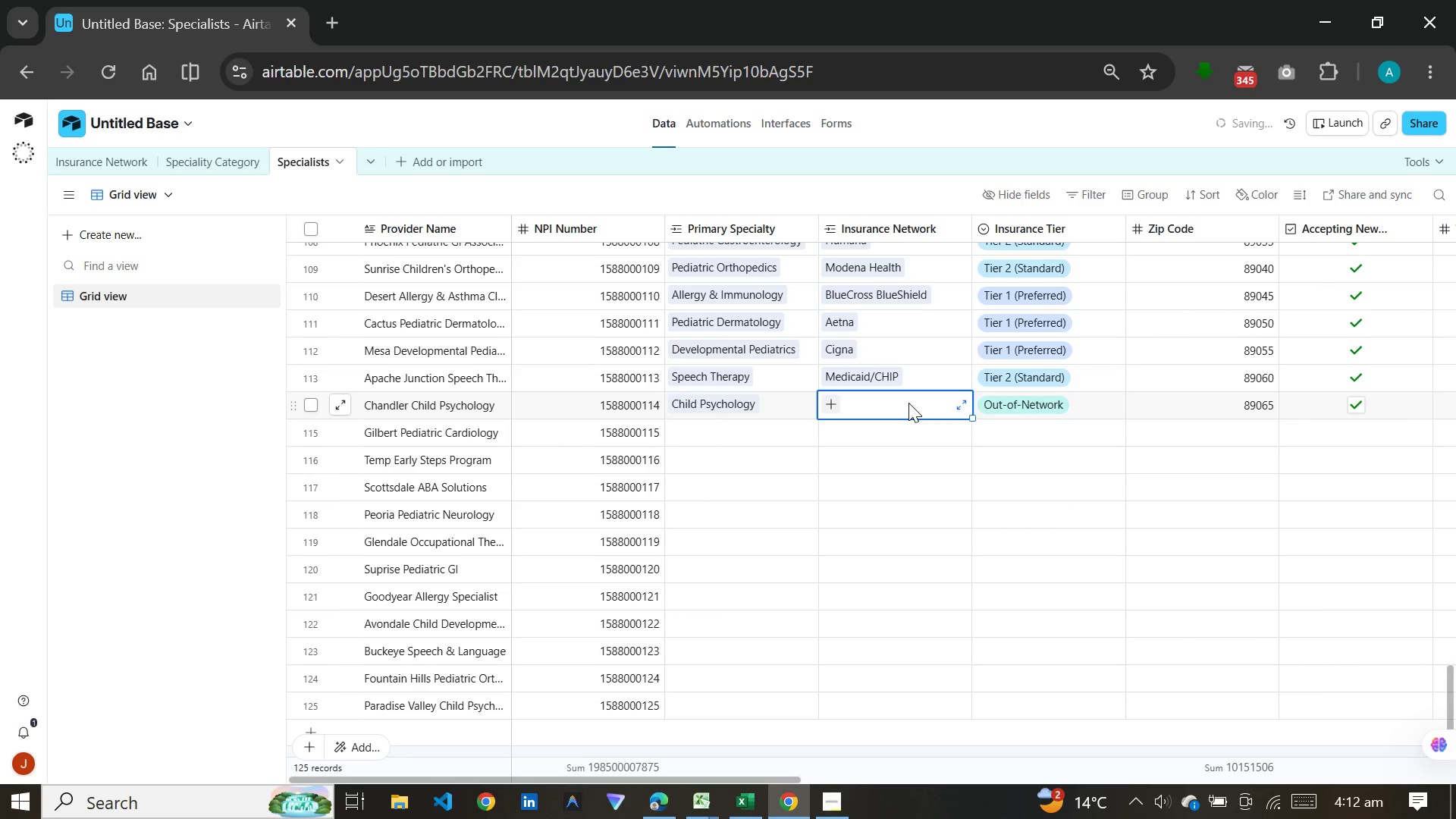 
type(un)
 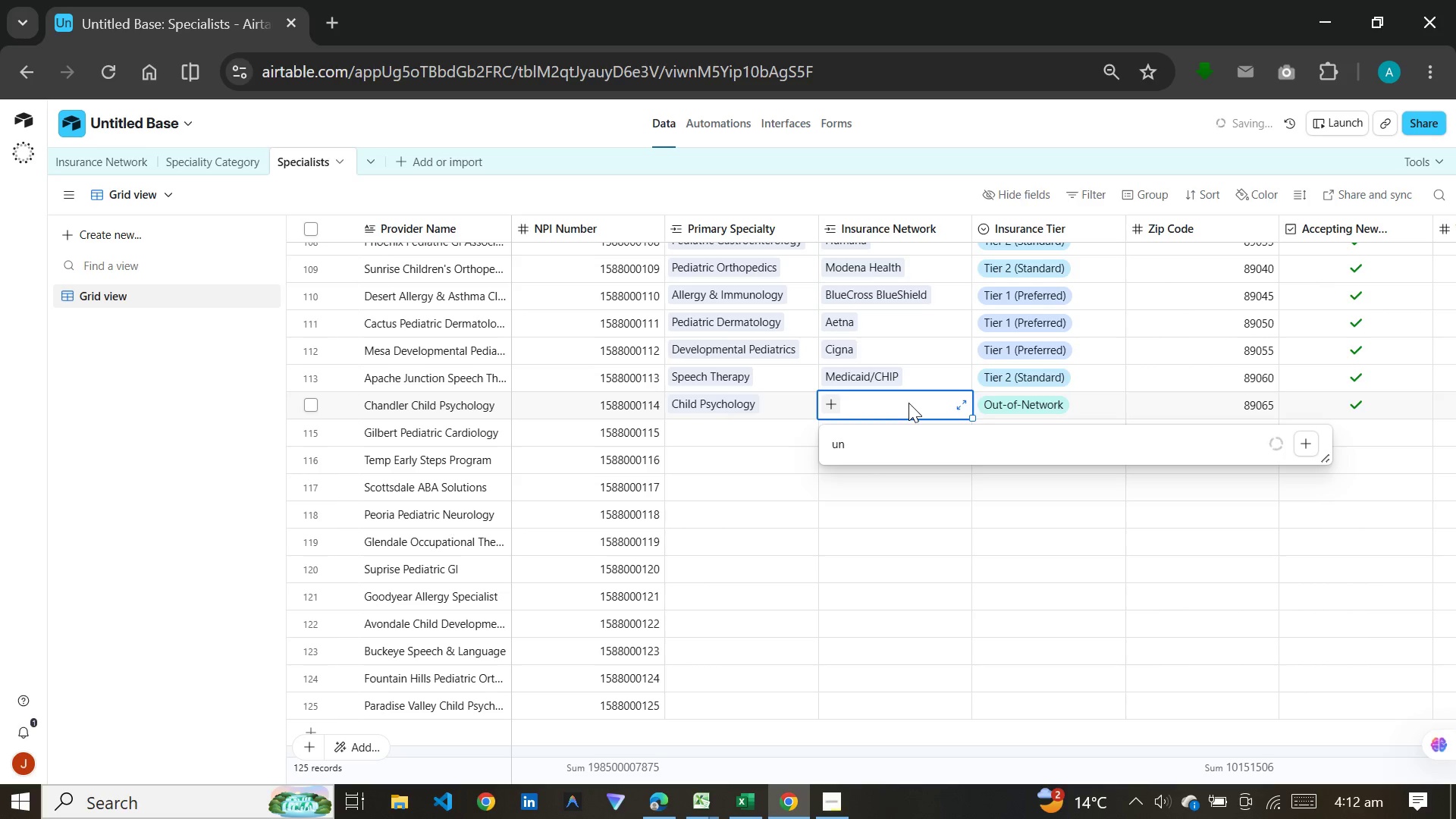 
wait(8.11)
 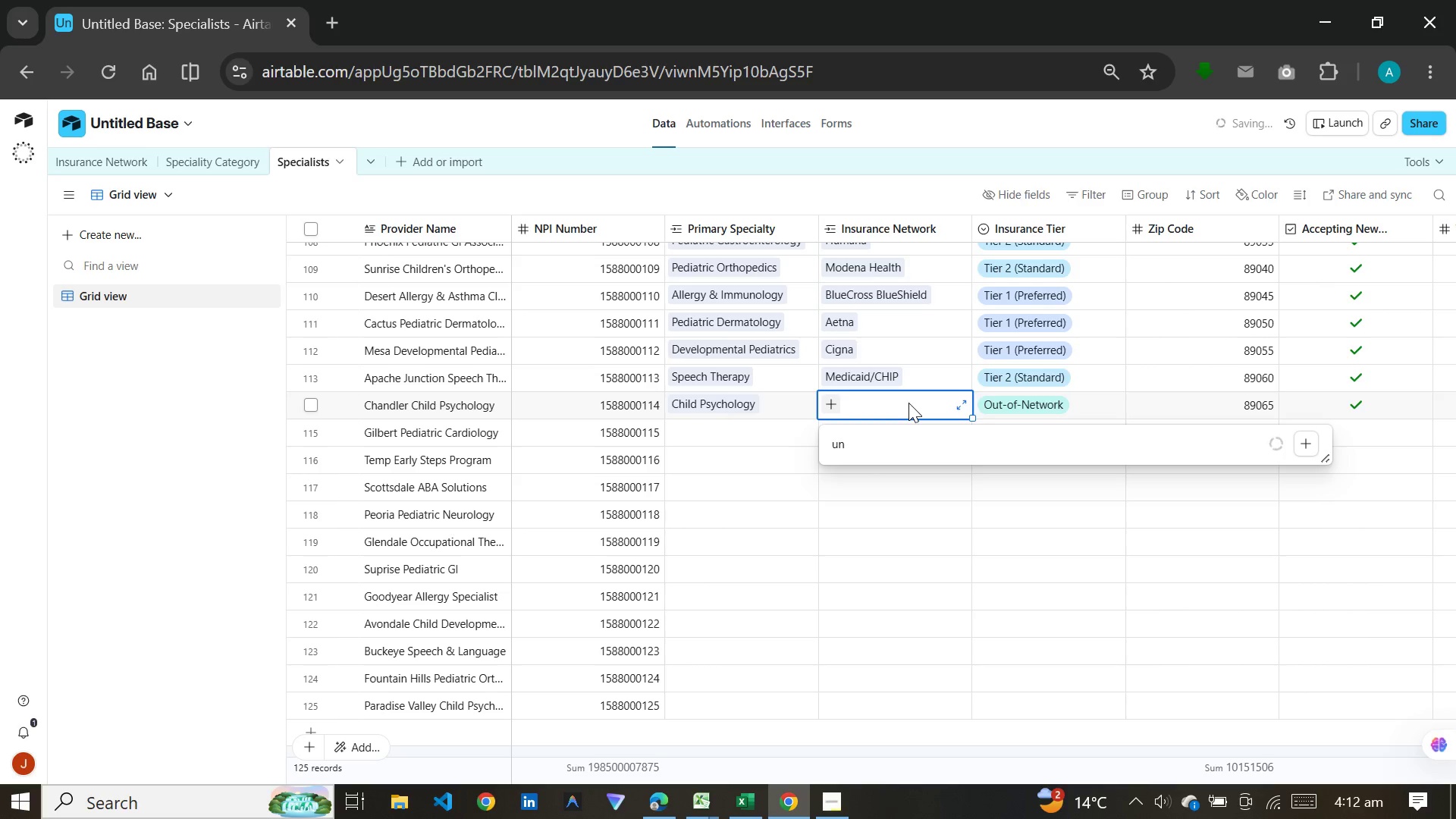 
double_click([830, 405])
 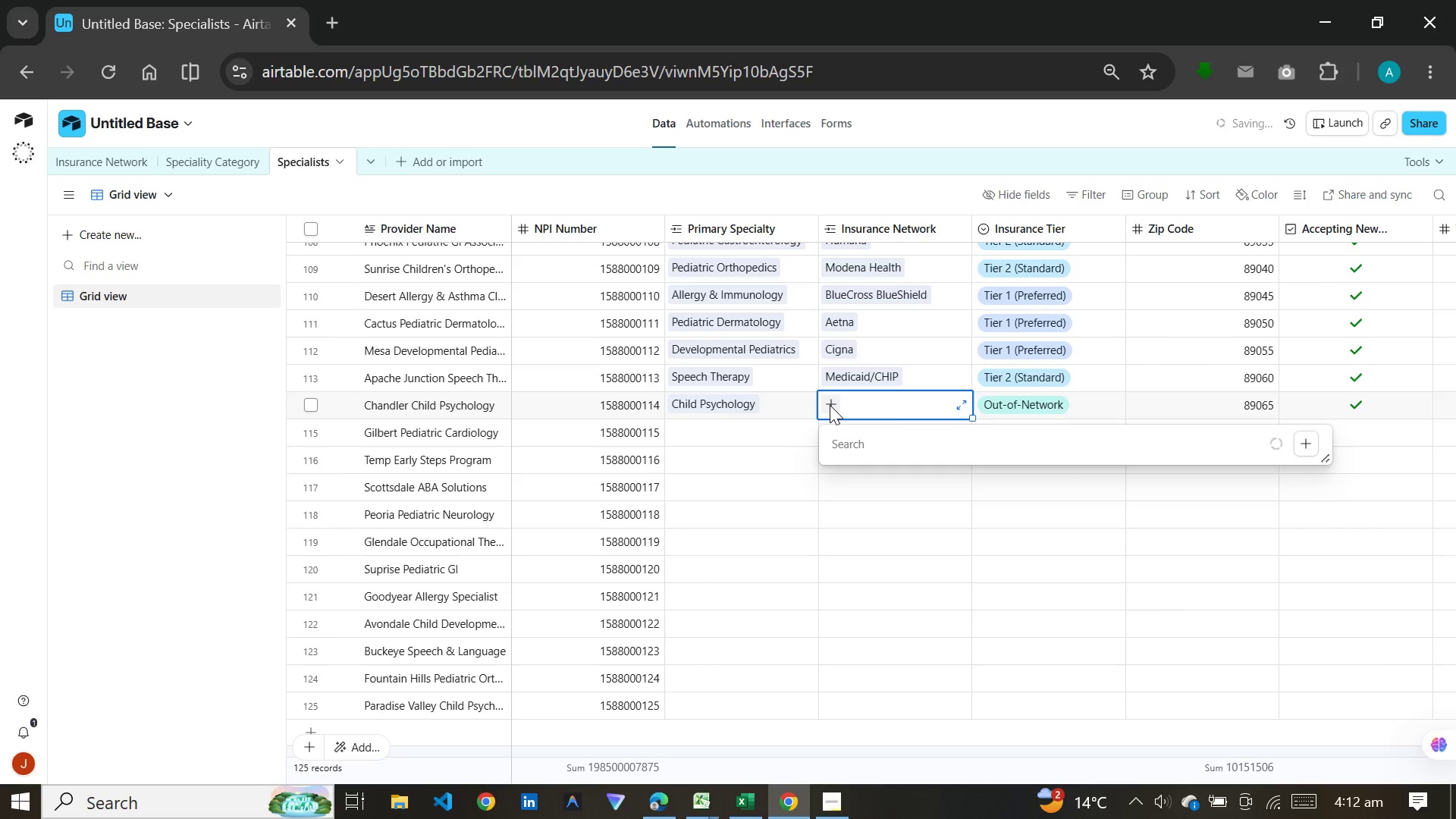 
type(uni)
 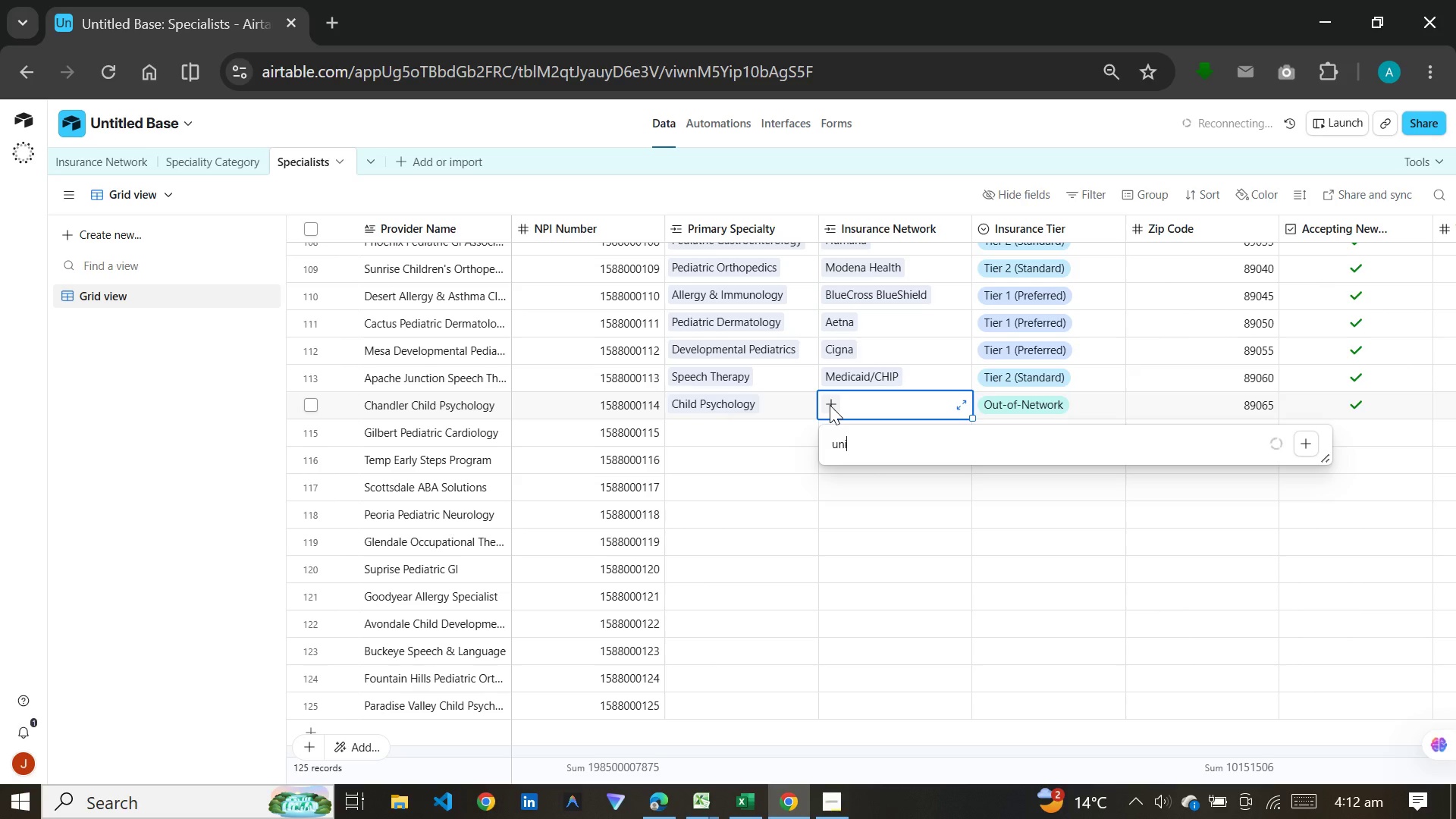 
wait(24.42)
 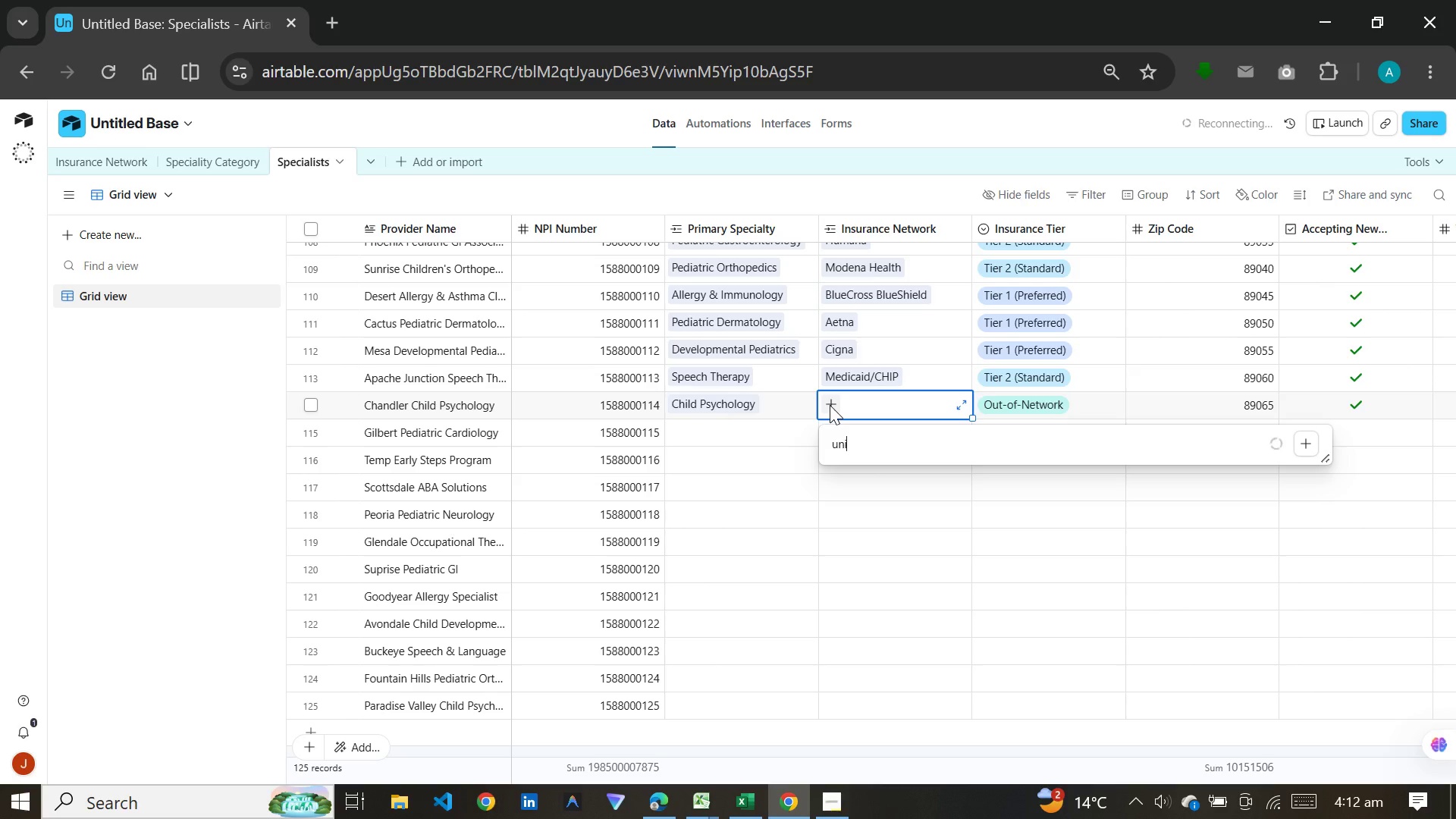 
left_click([1264, 801])
 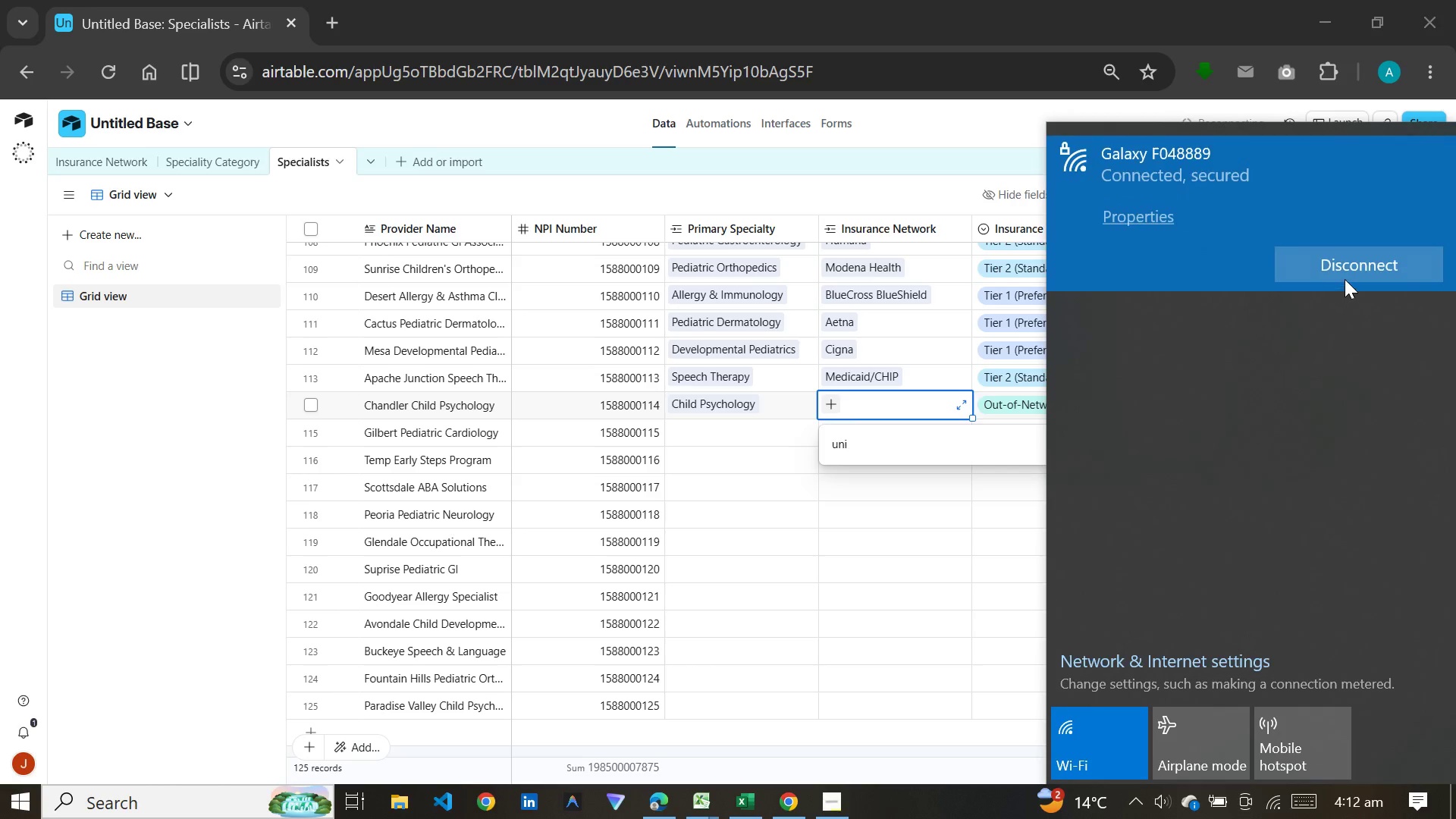 
left_click([1349, 268])
 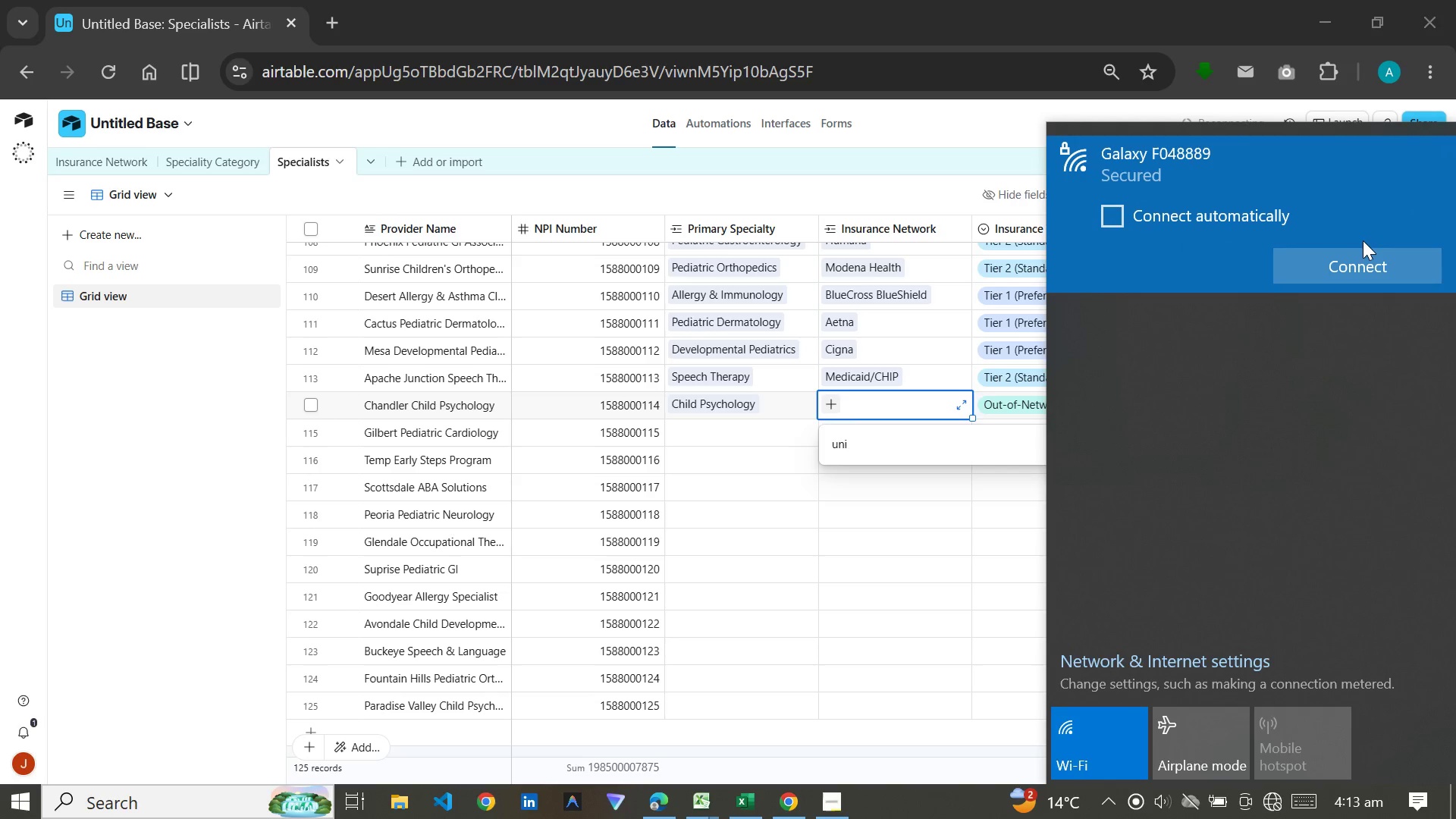 
left_click([1338, 273])
 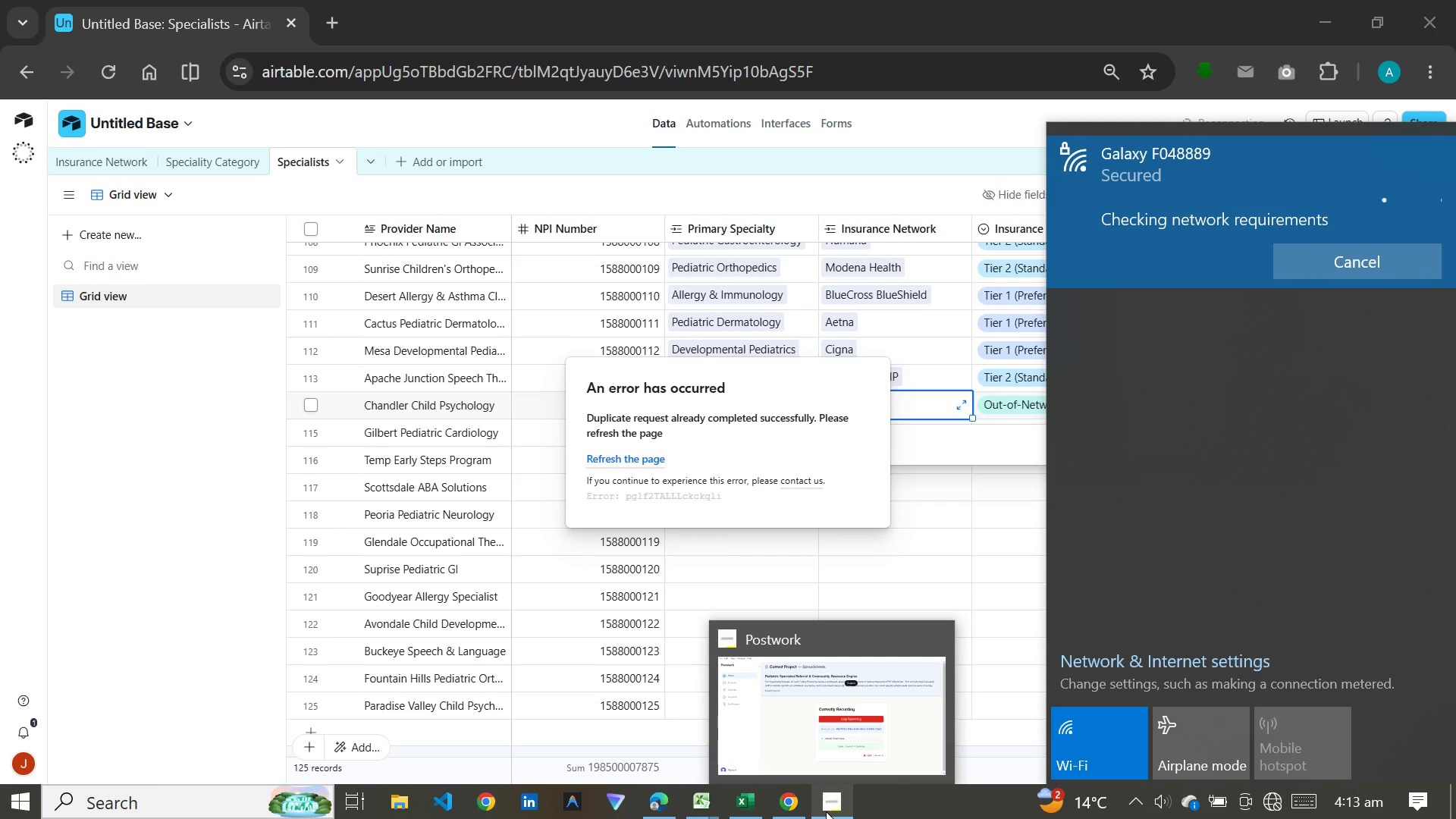 
left_click([826, 811])